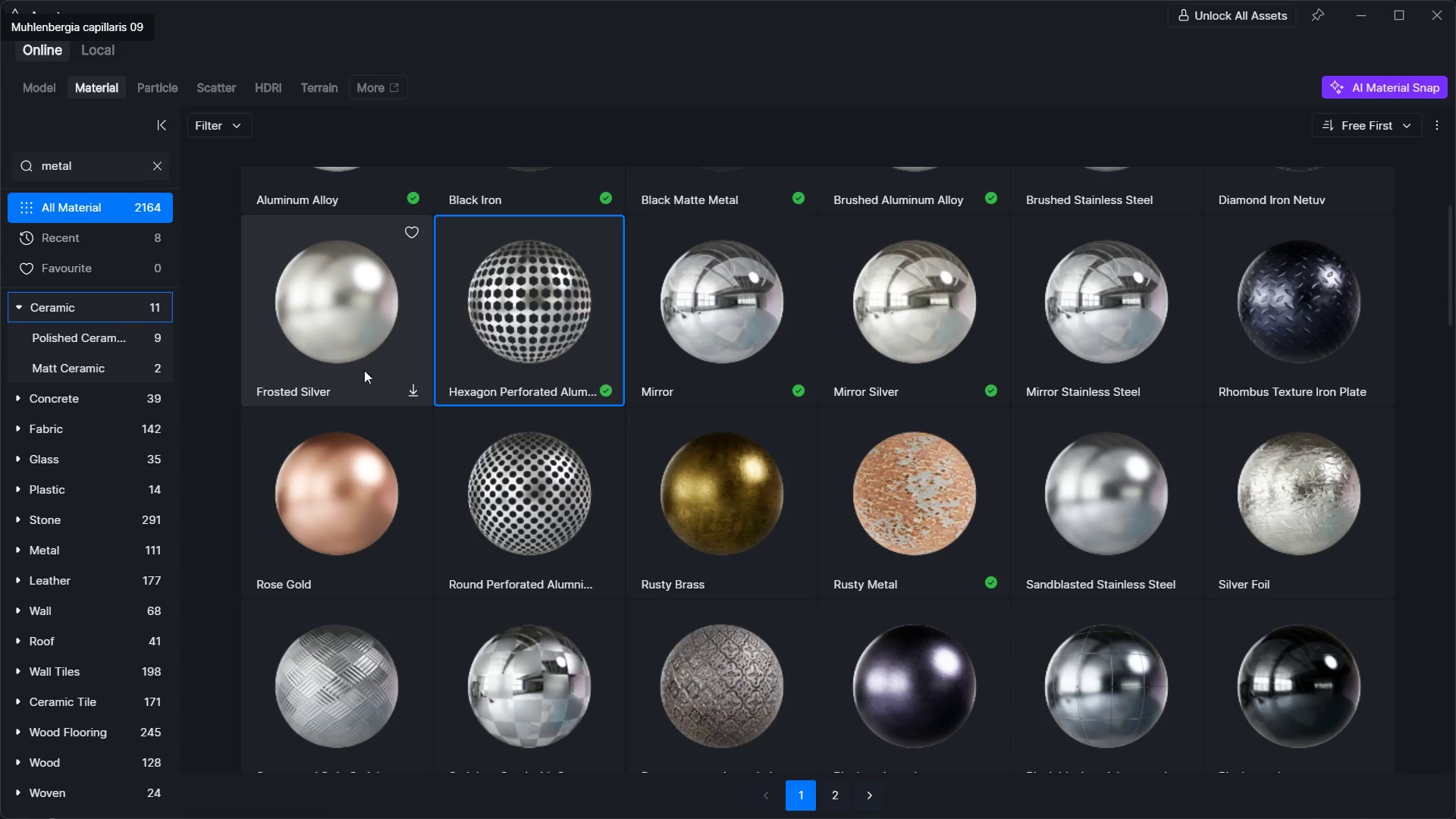 
scroll: coordinate [541, 491], scroll_direction: down, amount: 10.0
 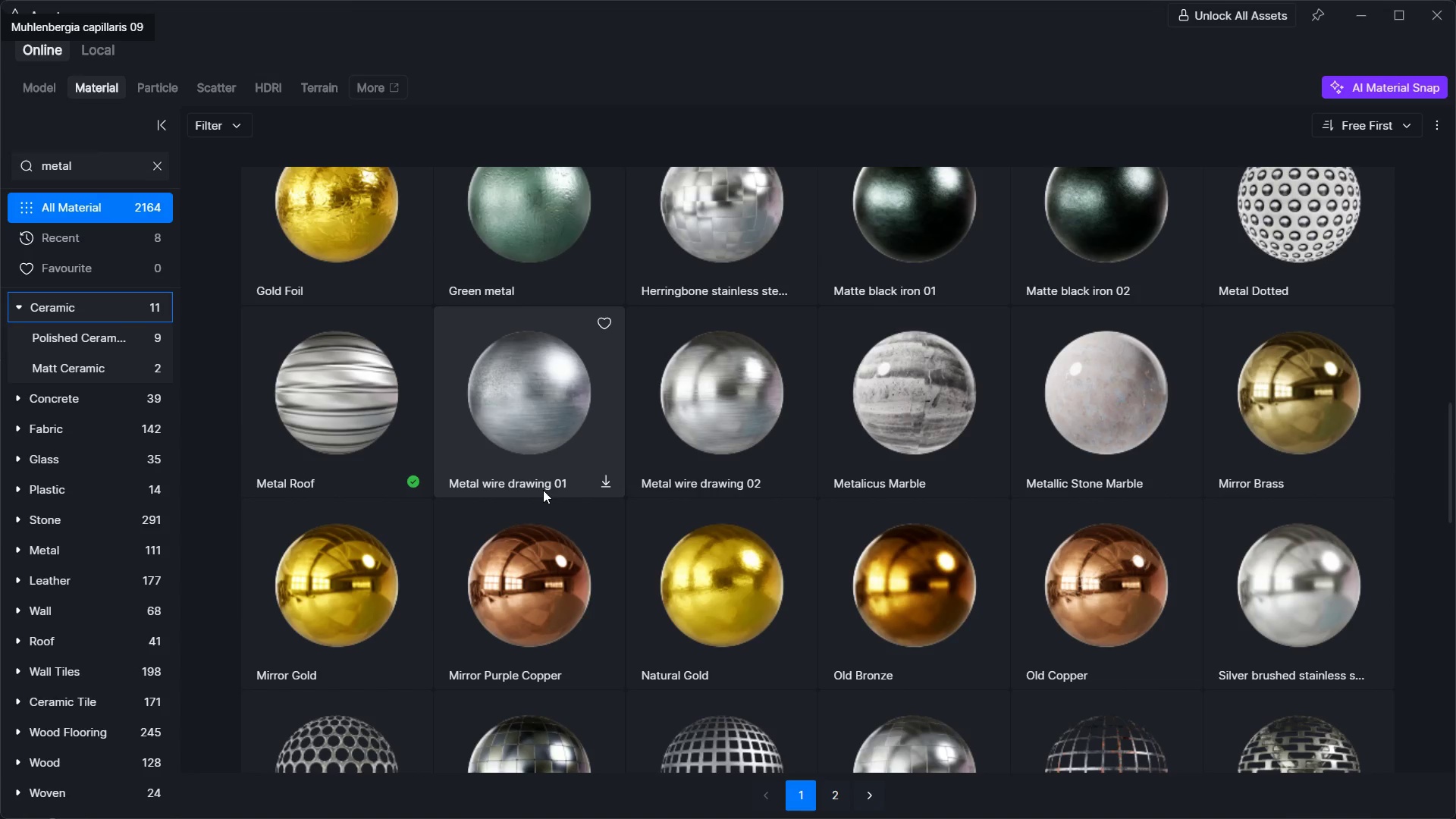 
scroll: coordinate [595, 490], scroll_direction: up, amount: 2.0
 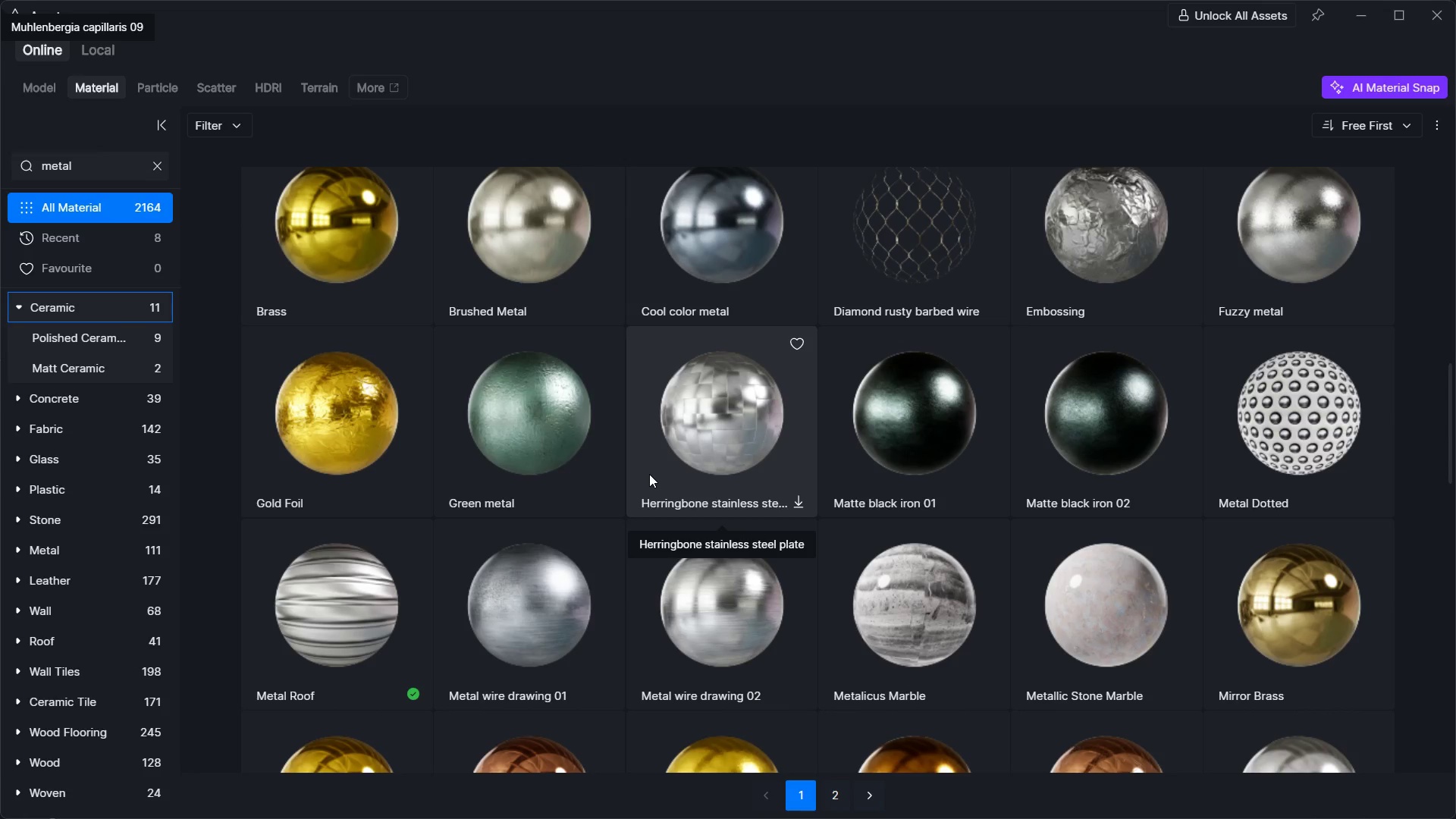 
scroll: coordinate [739, 614], scroll_direction: down, amount: 17.0
 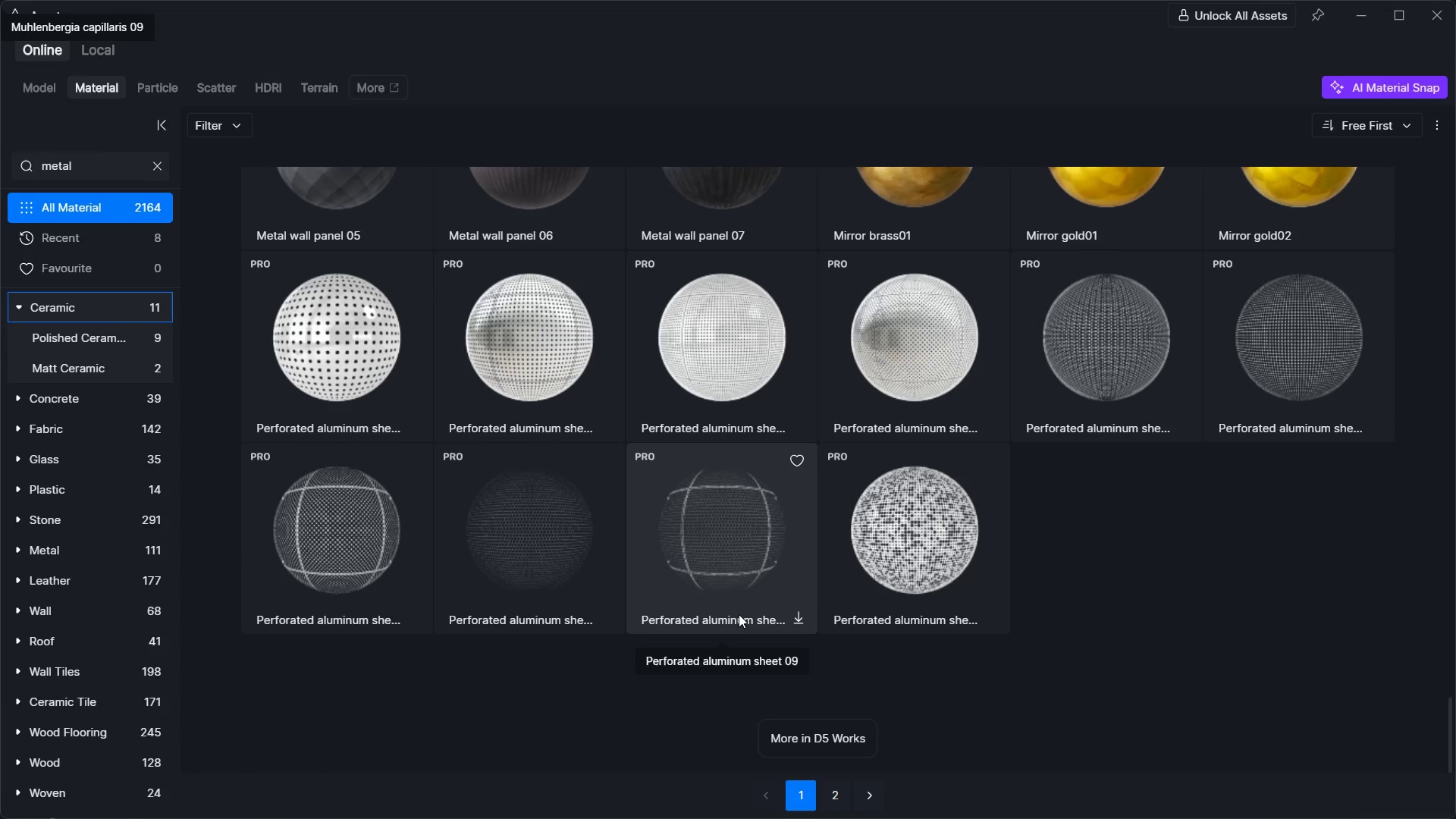 
scroll: coordinate [605, 554], scroll_direction: up, amount: 18.0
 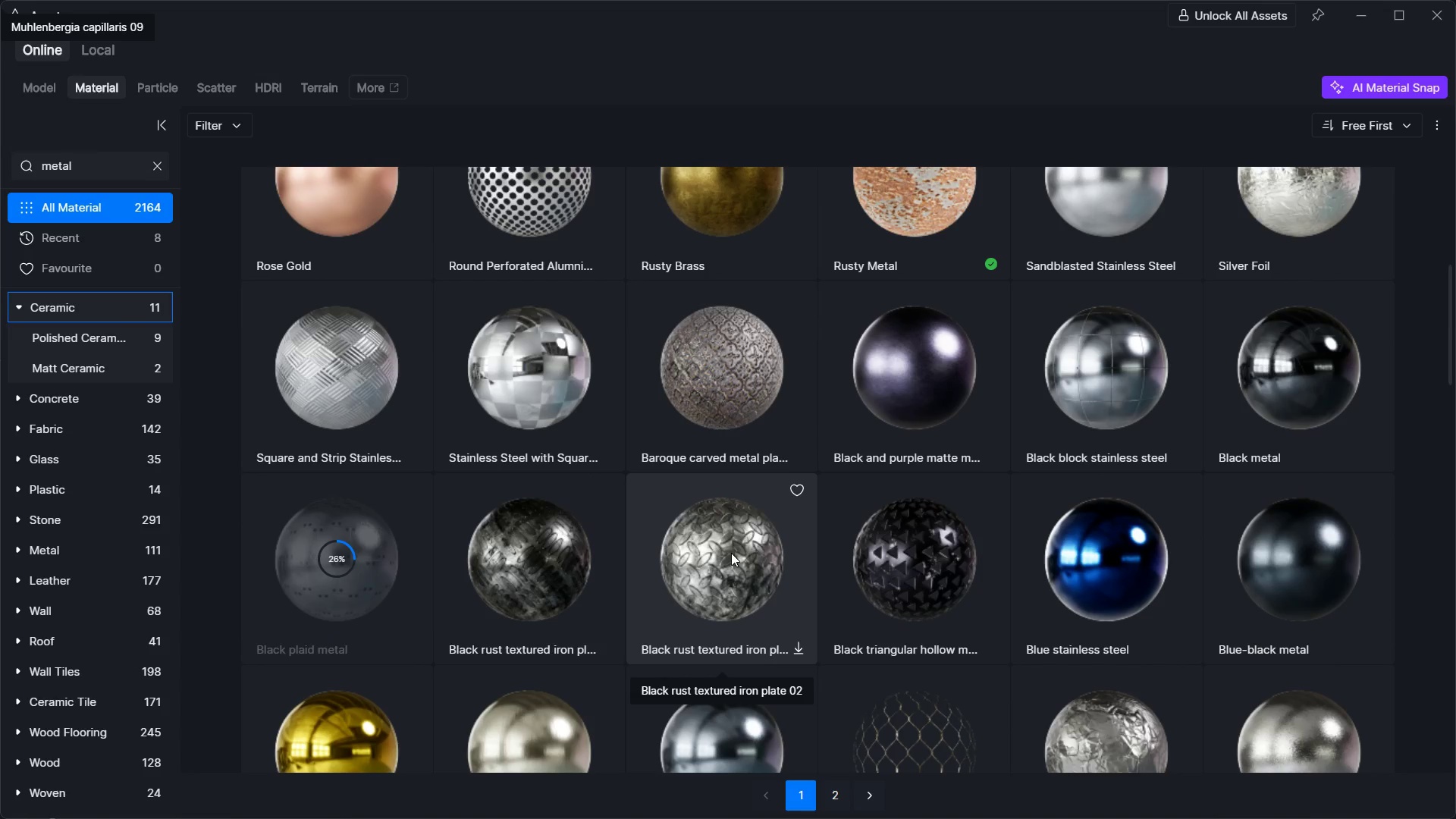 
left_click([740, 371])
 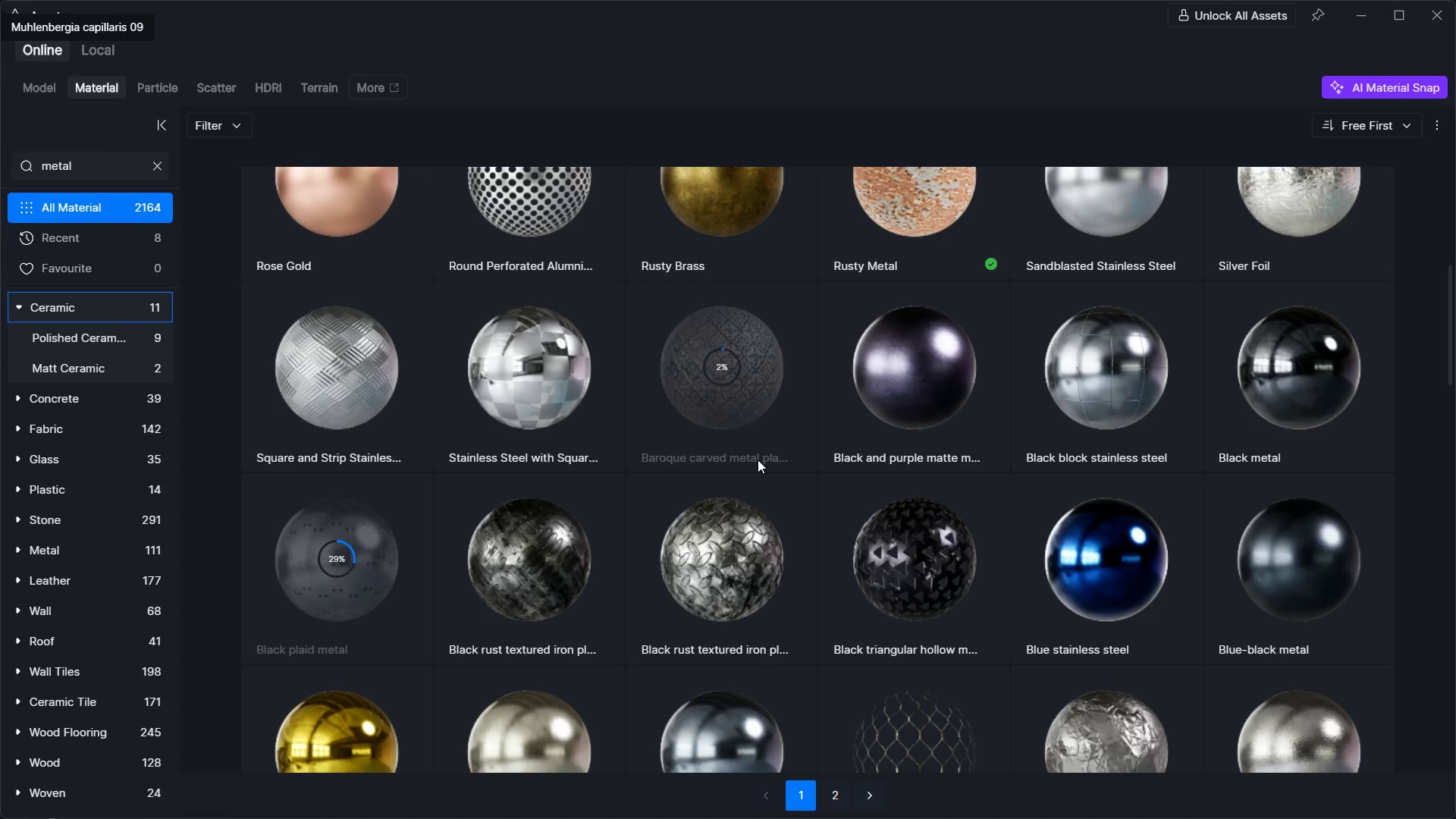 
wait(5.62)
 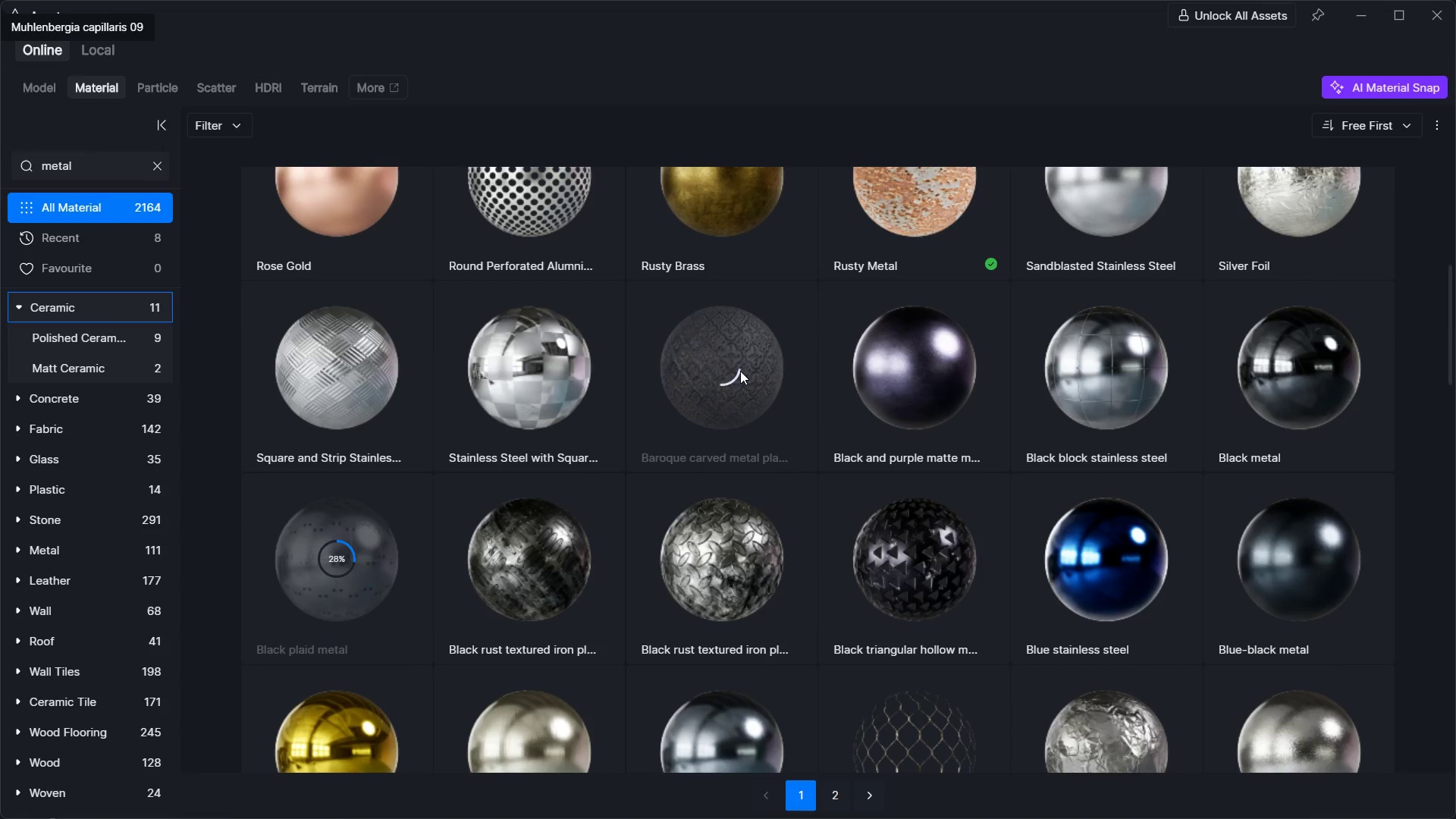 
key(Alt+Tab)
 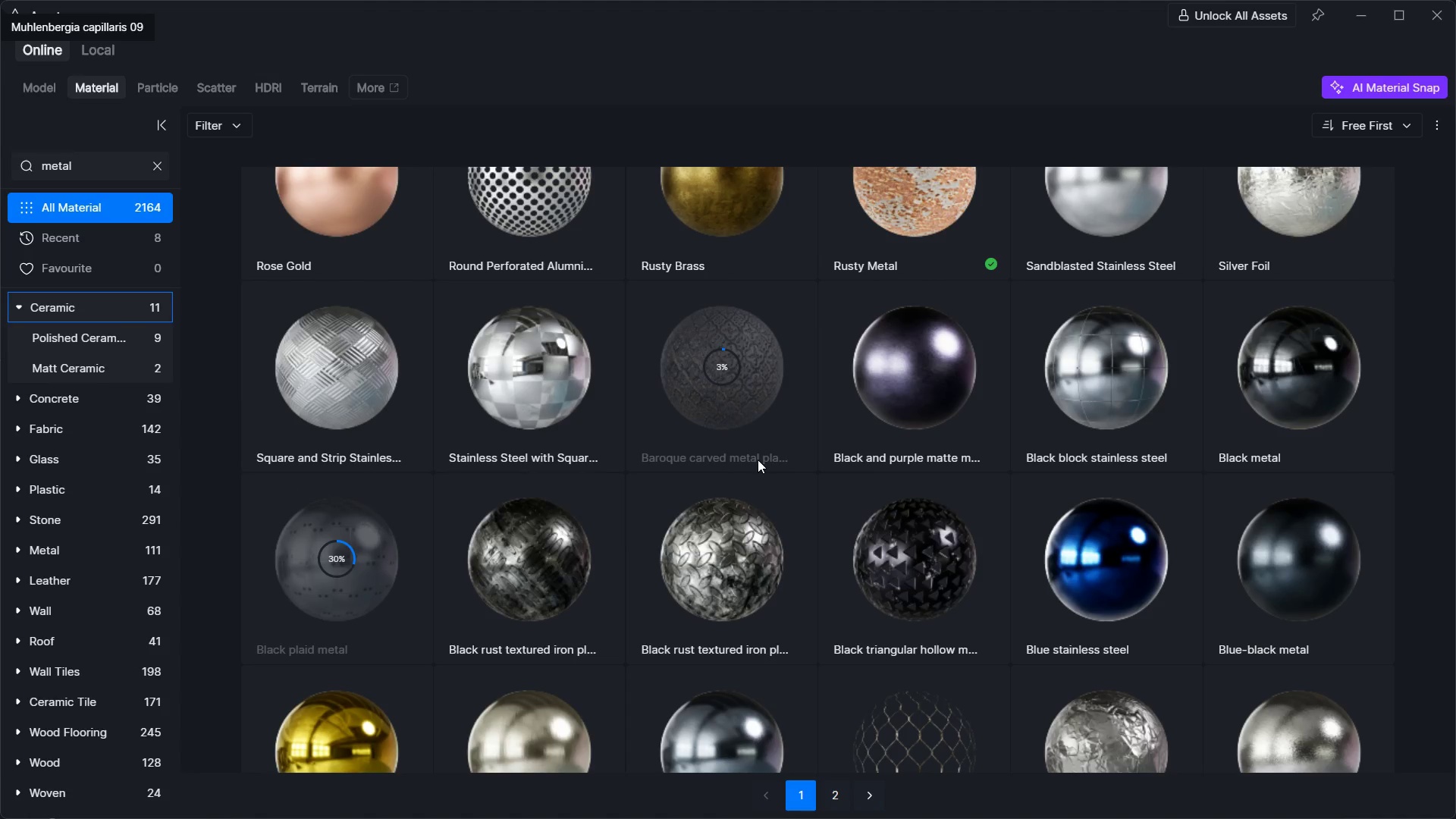 
key(Alt+AltLeft)
 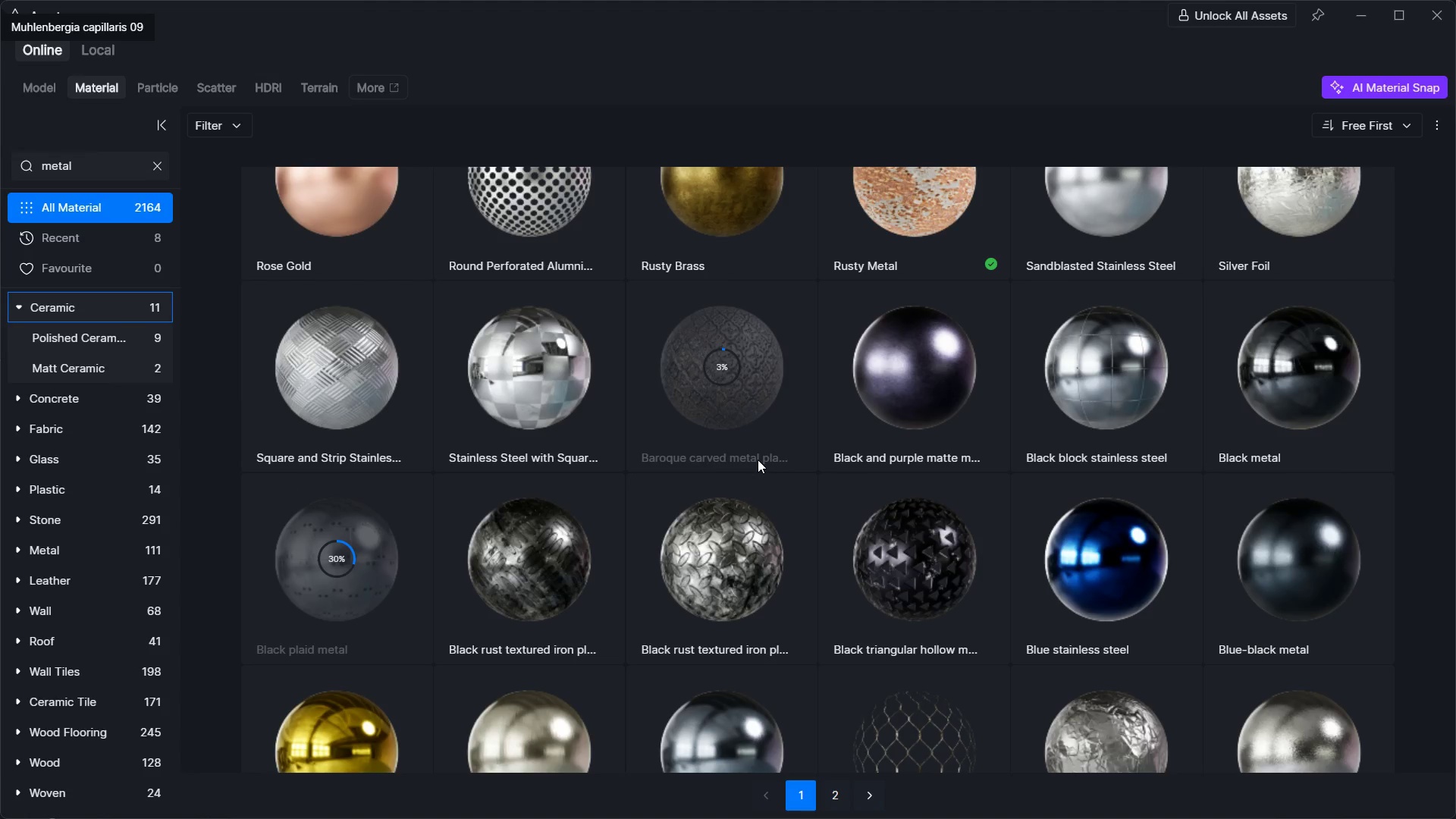 
key(Alt+Tab)
 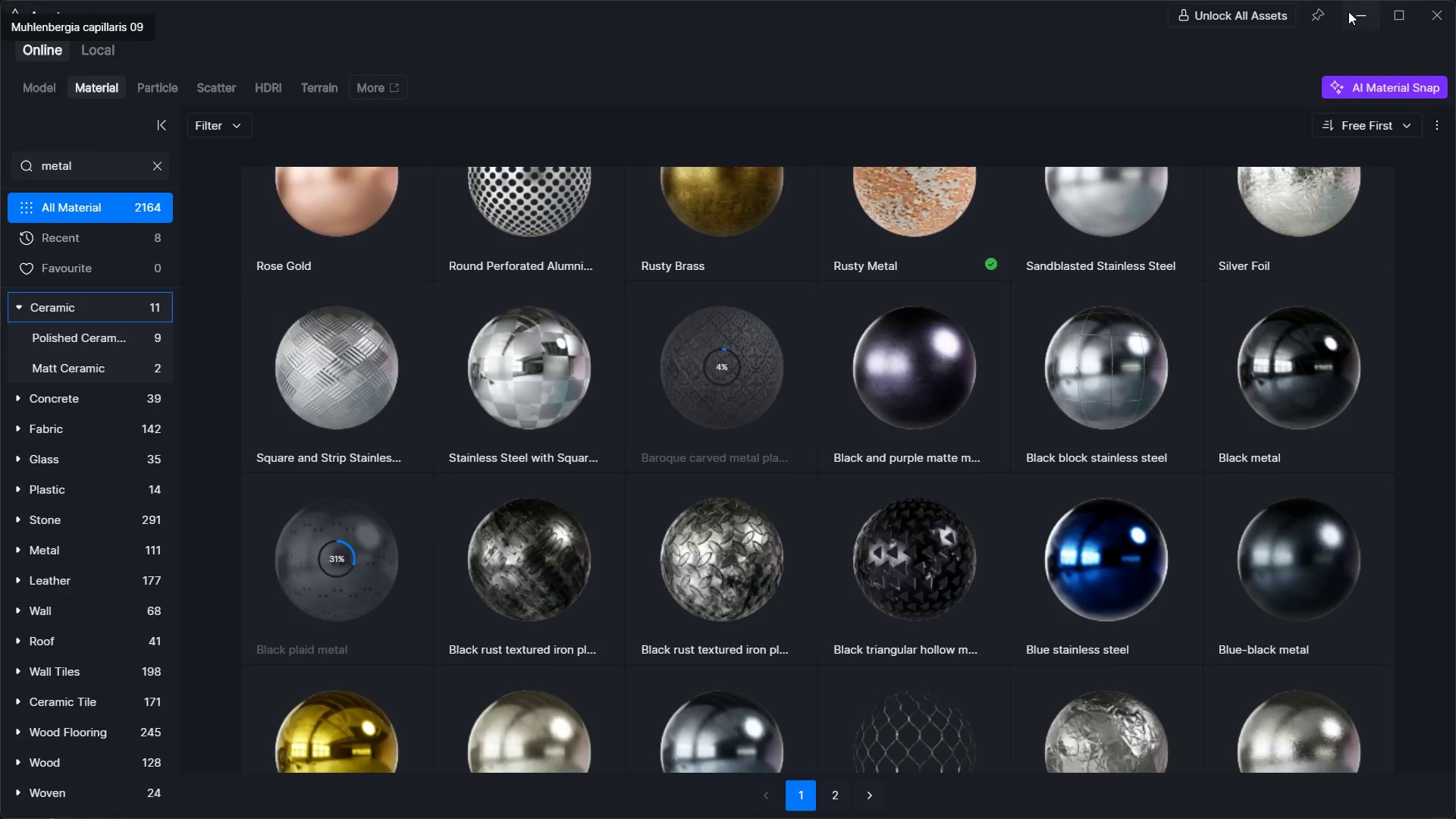 
hold_key(key=S, duration=0.33)
 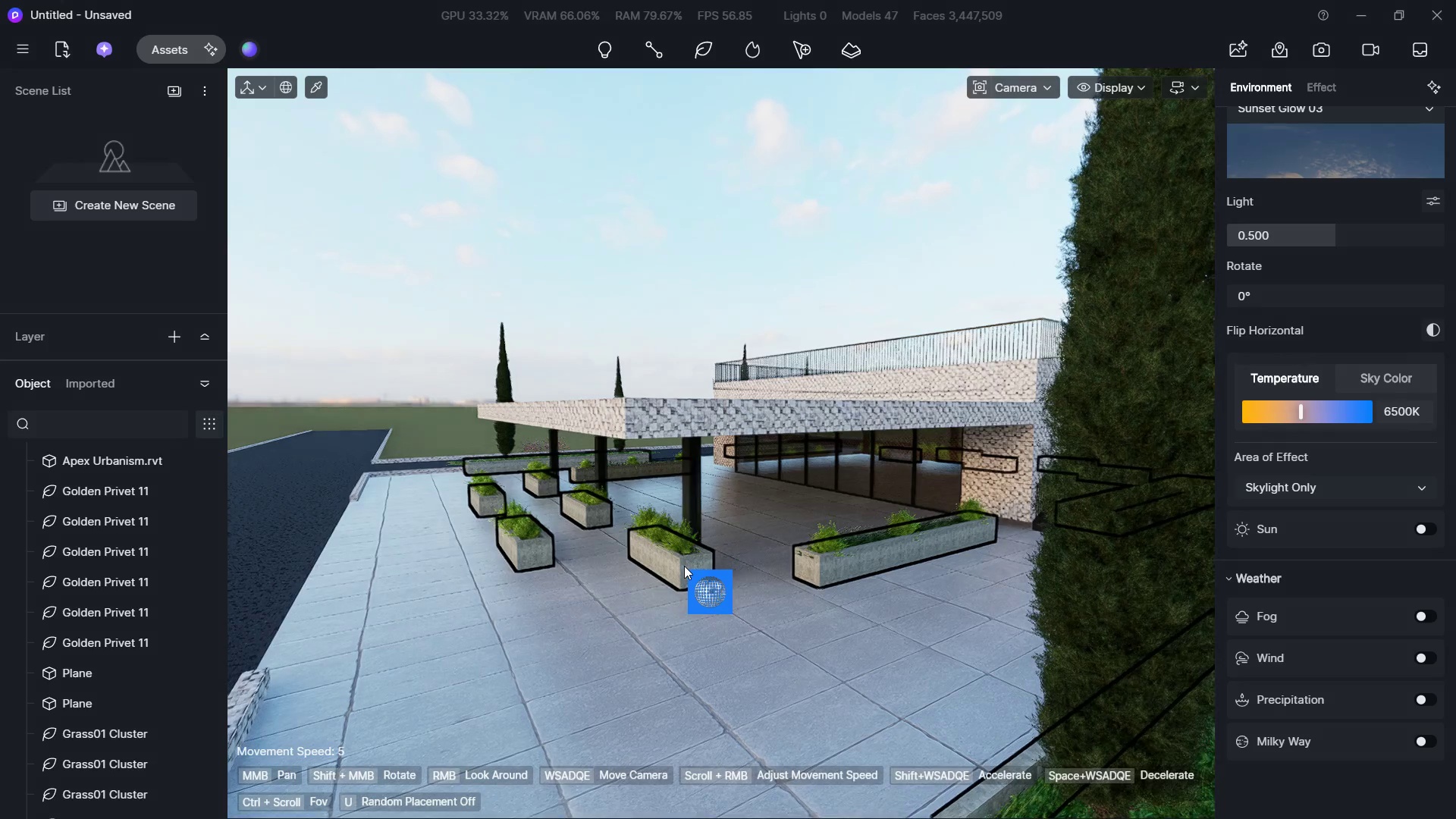 
key(Escape)
key(Escape)
type(ESSW)
 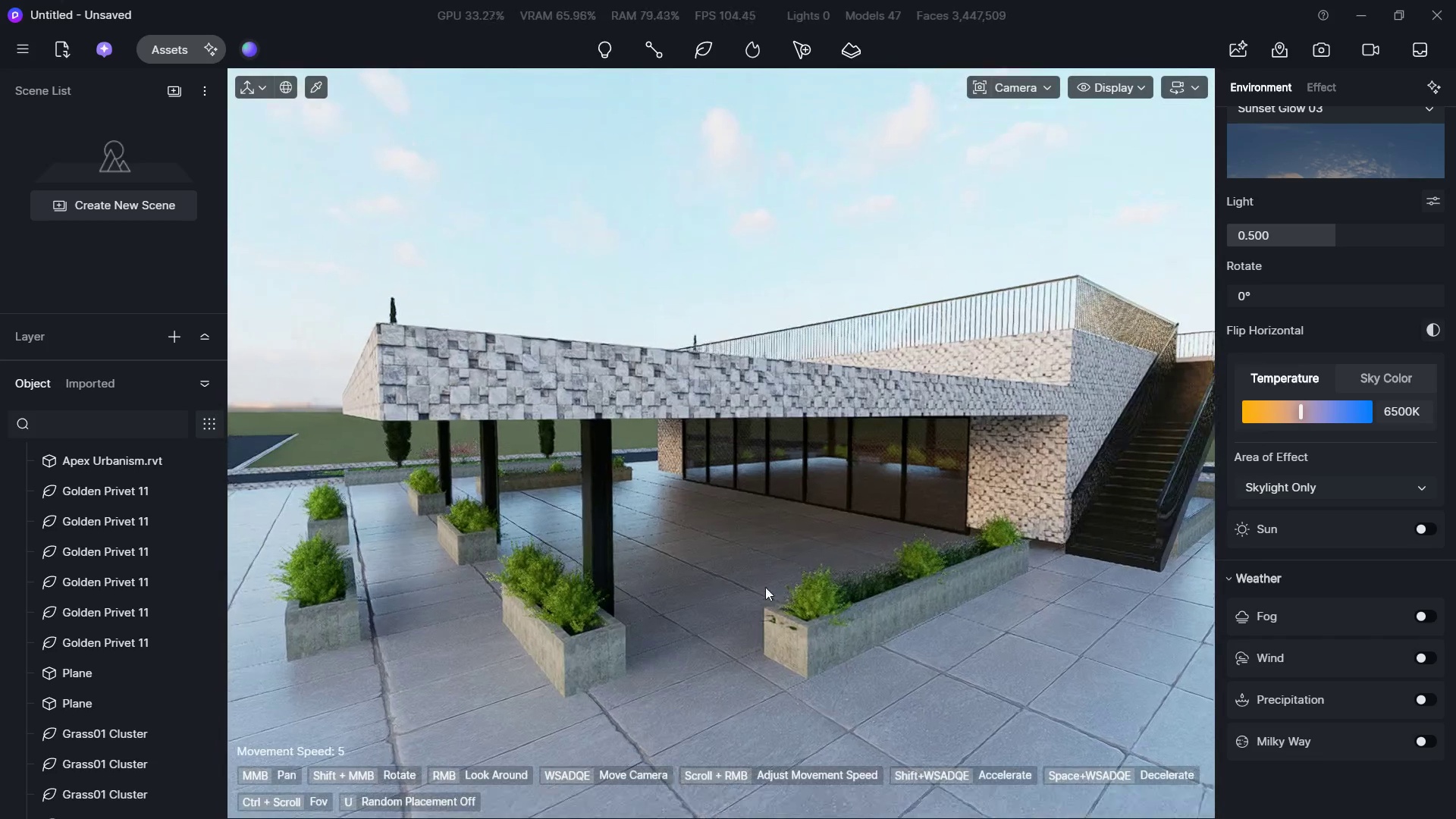 
hold_key(key=A, duration=1.03)
 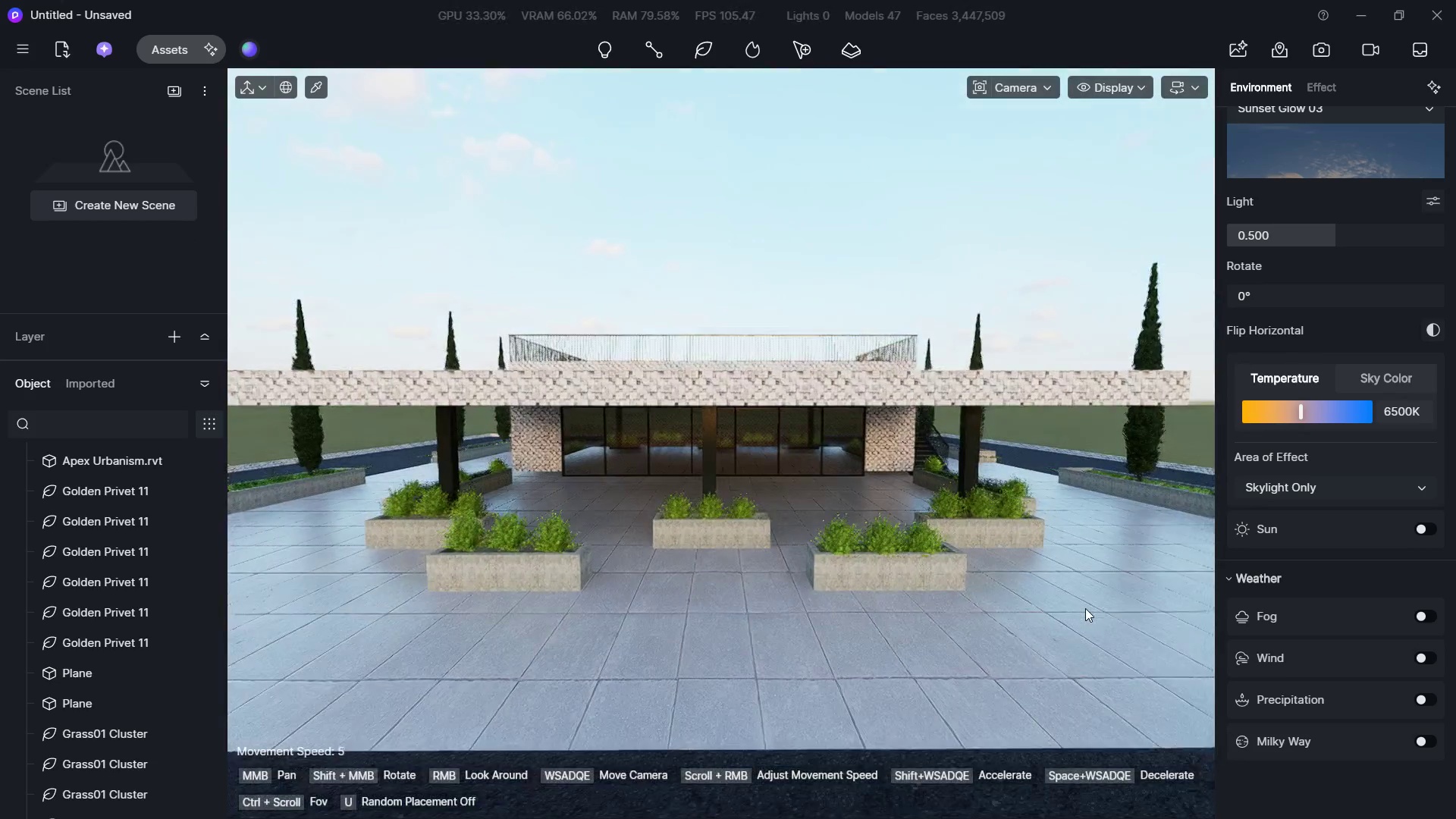 
hold_key(key=D, duration=0.36)
 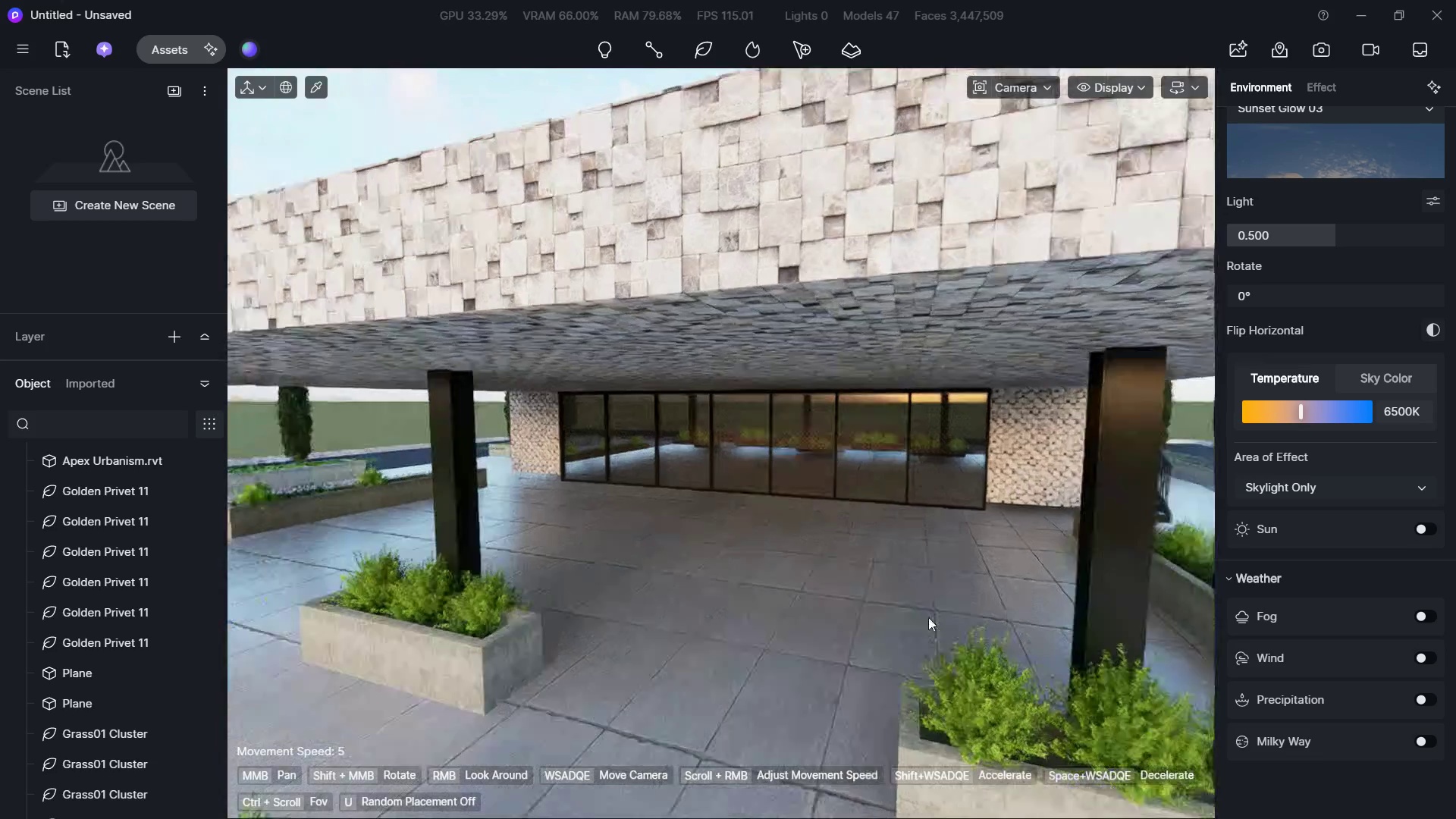 
hold_key(key=D, duration=0.67)
 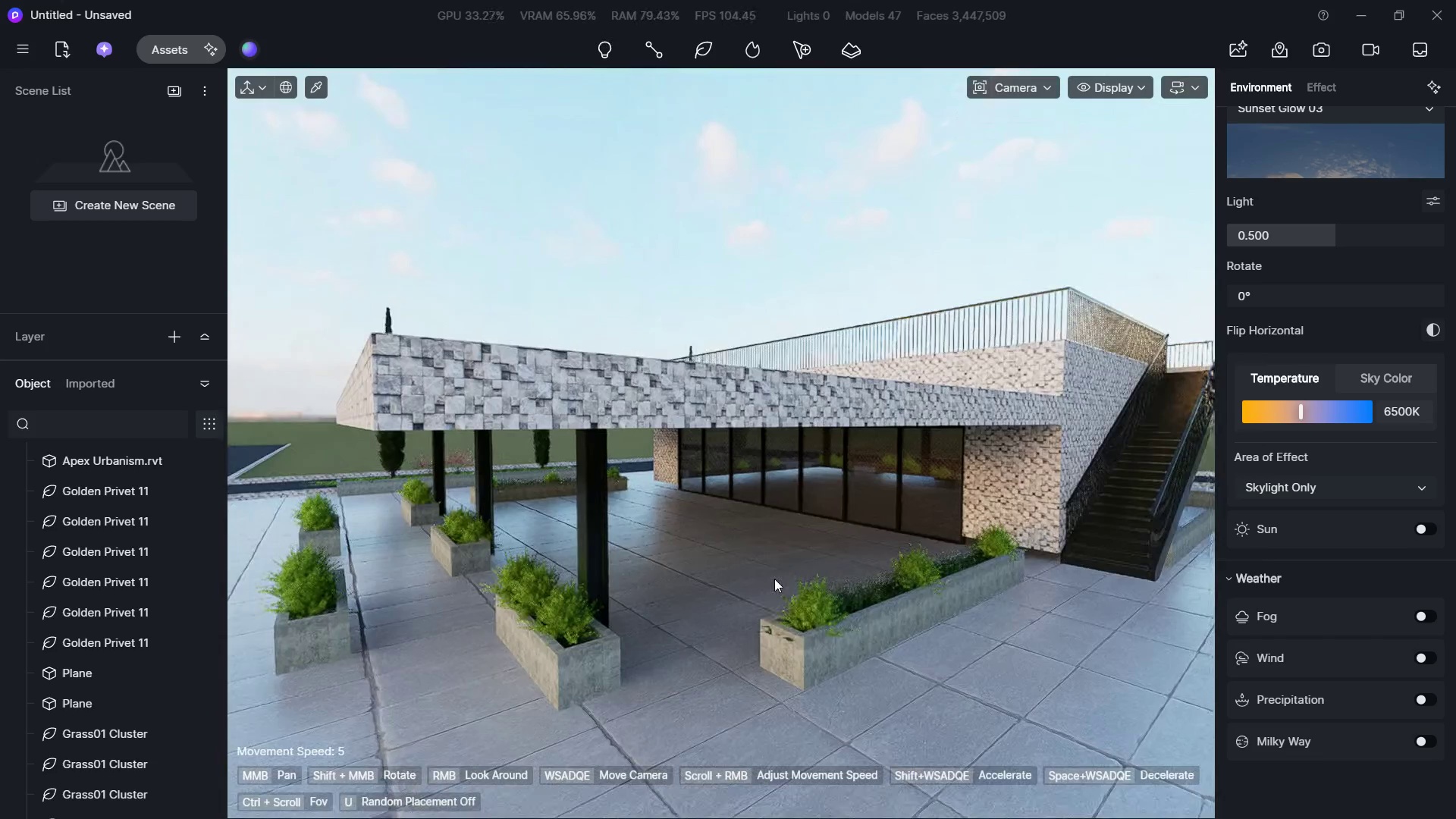 
hold_key(key=Q, duration=0.98)
 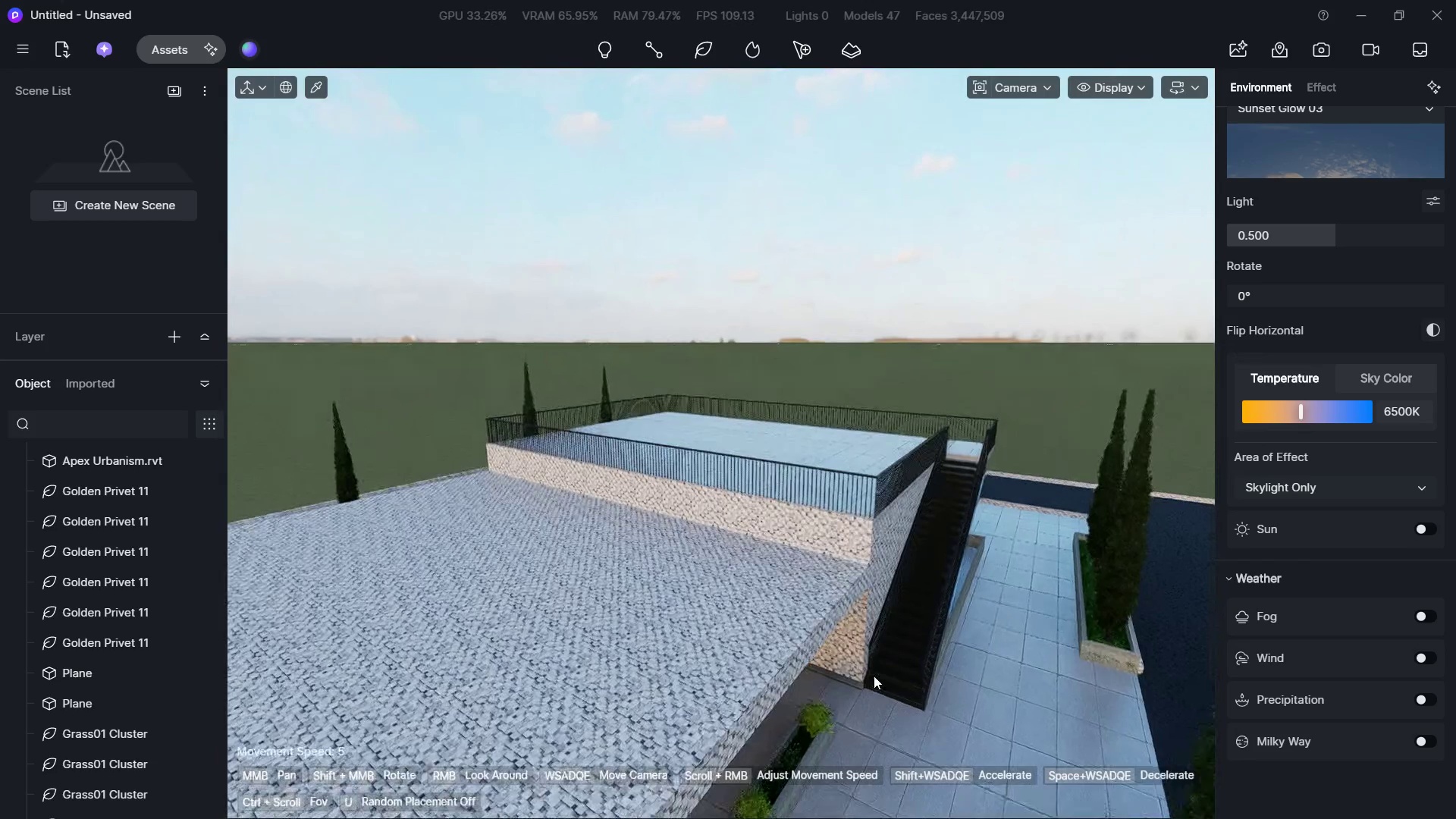 
hold_key(key=W, duration=0.34)
 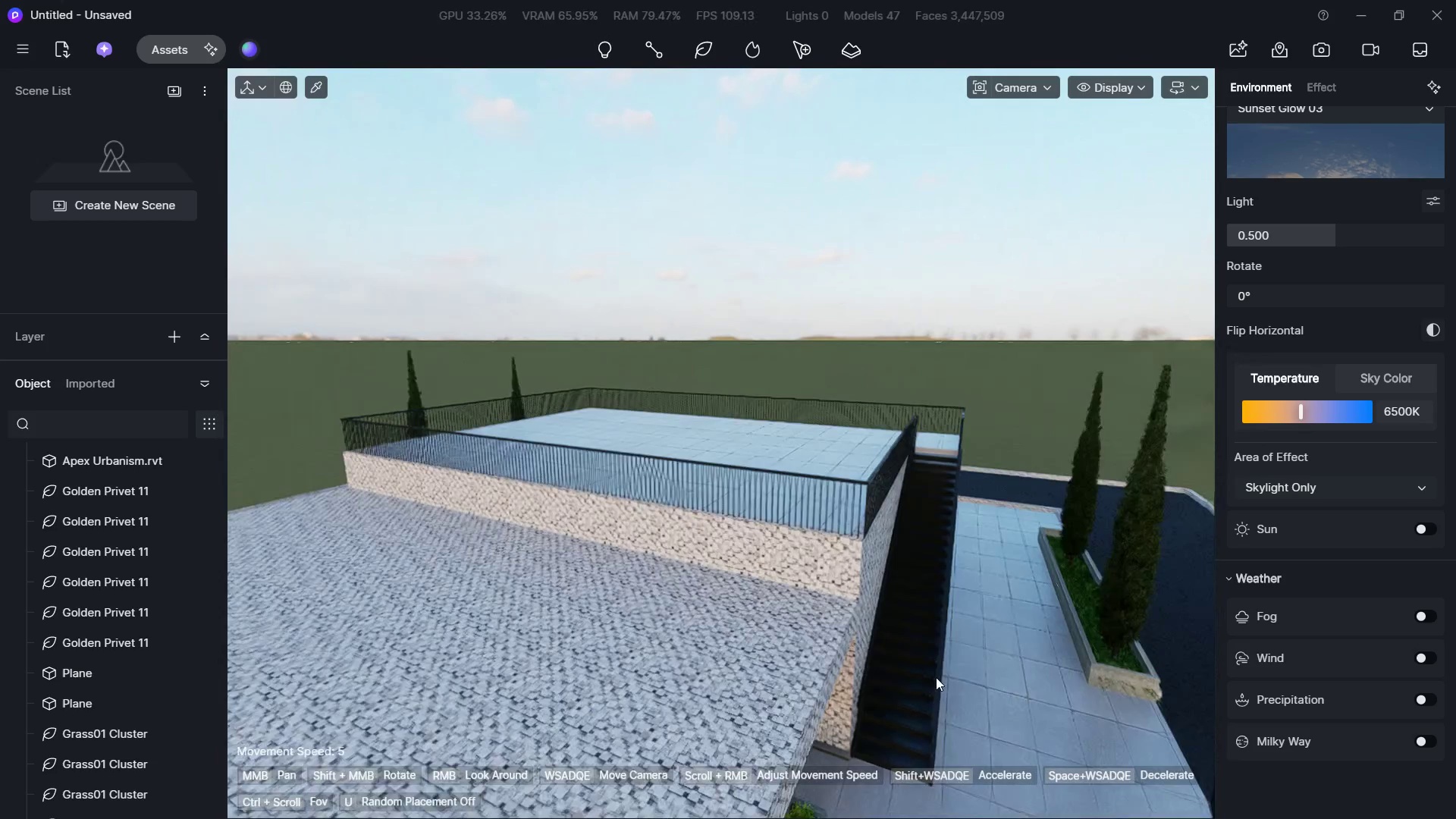 
hold_key(key=E, duration=0.95)
 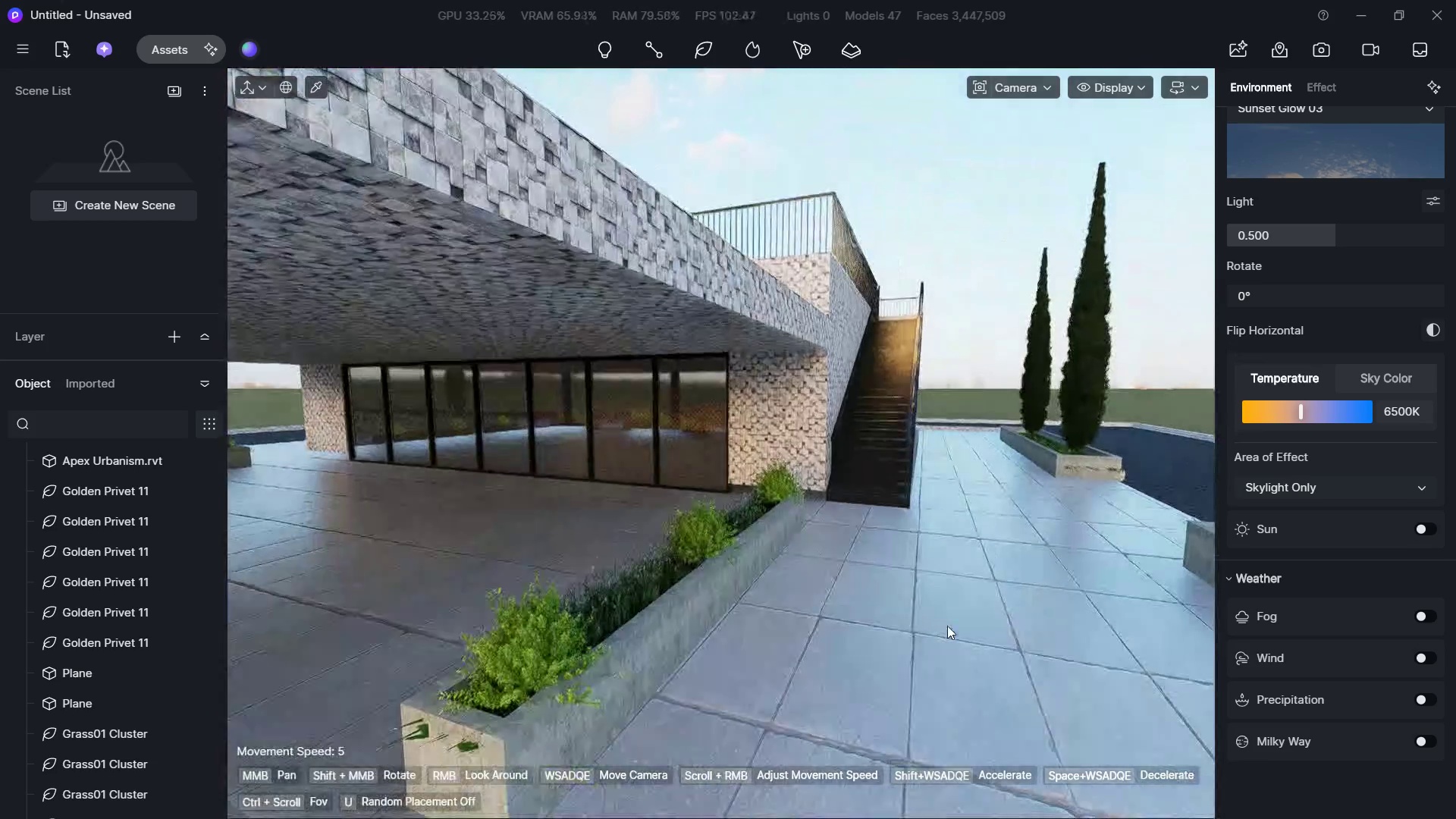 
key(Alt+Tab)
 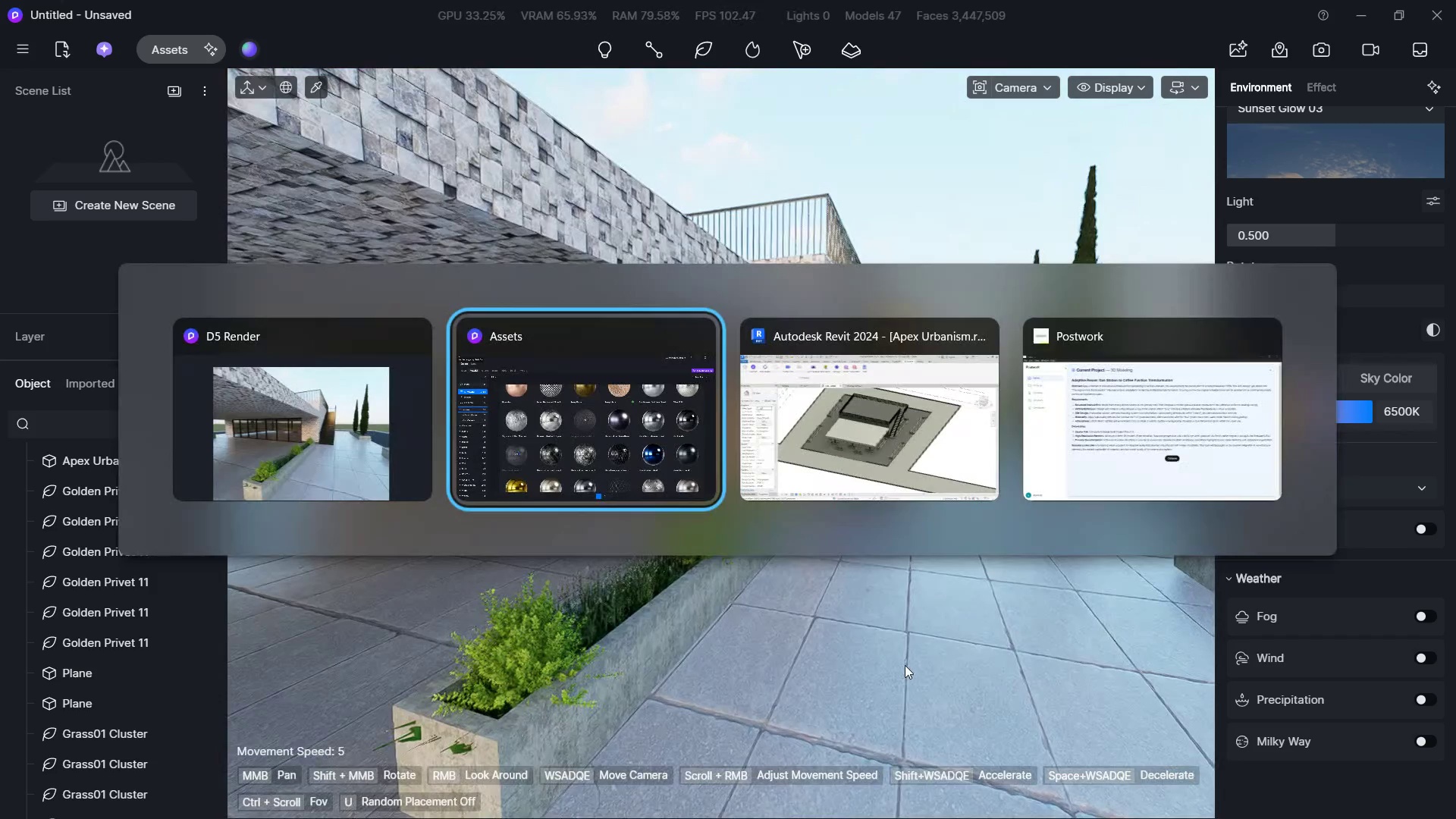 
key(Alt+Tab)
 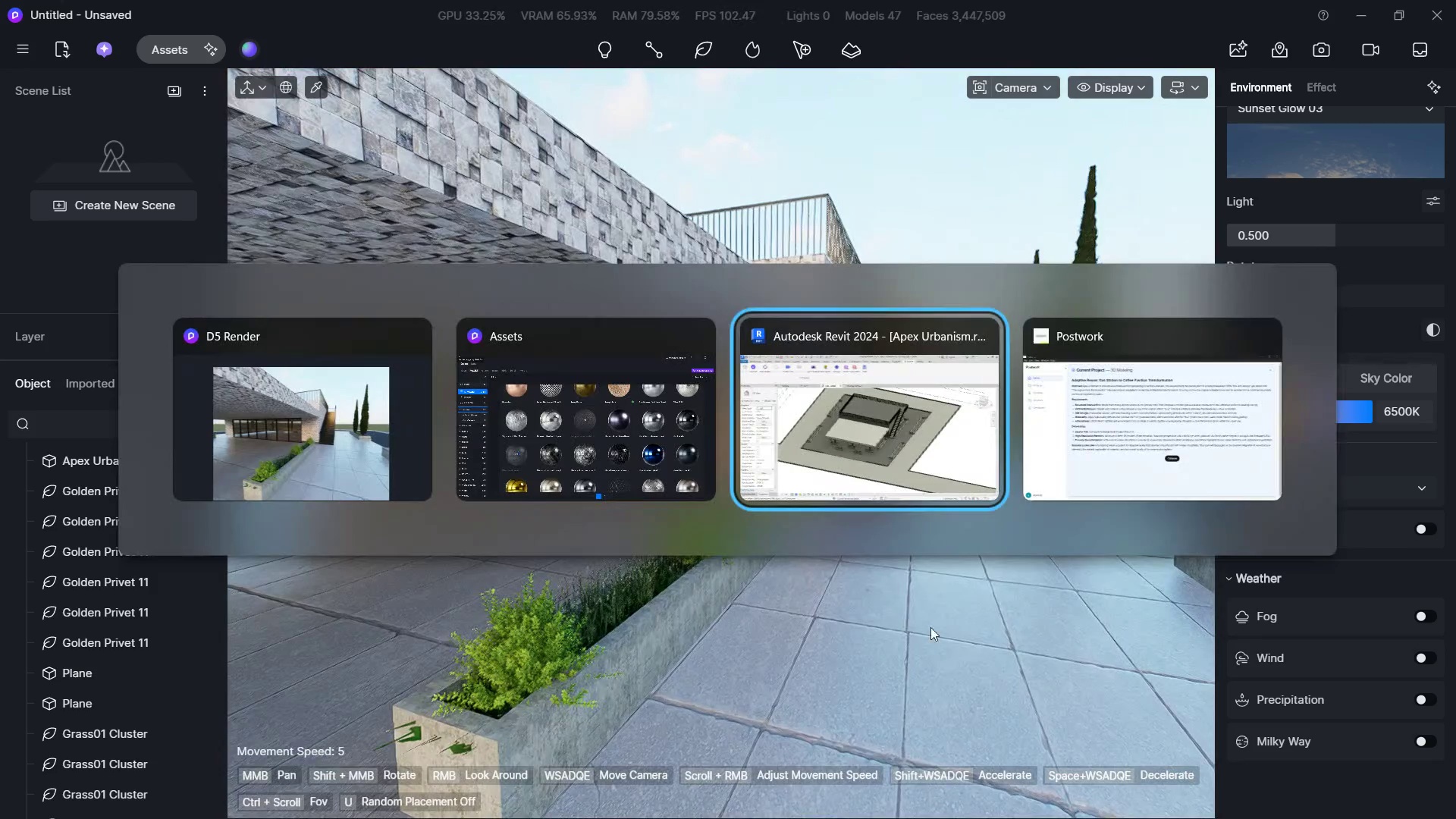 
key(Alt+Tab)